 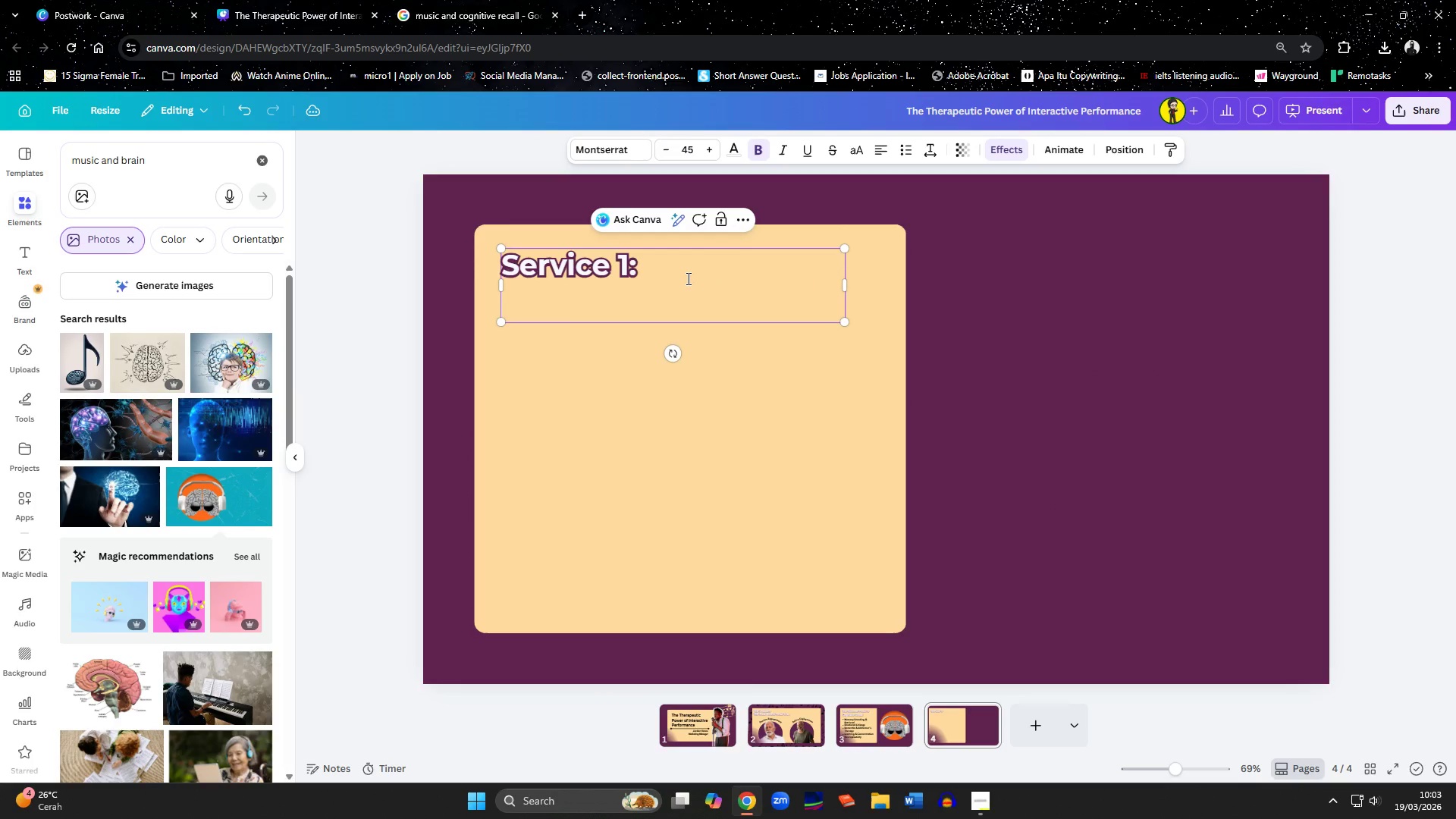 
type(Memr)
key(Backspace)
type(ory Lane Karaoke)
 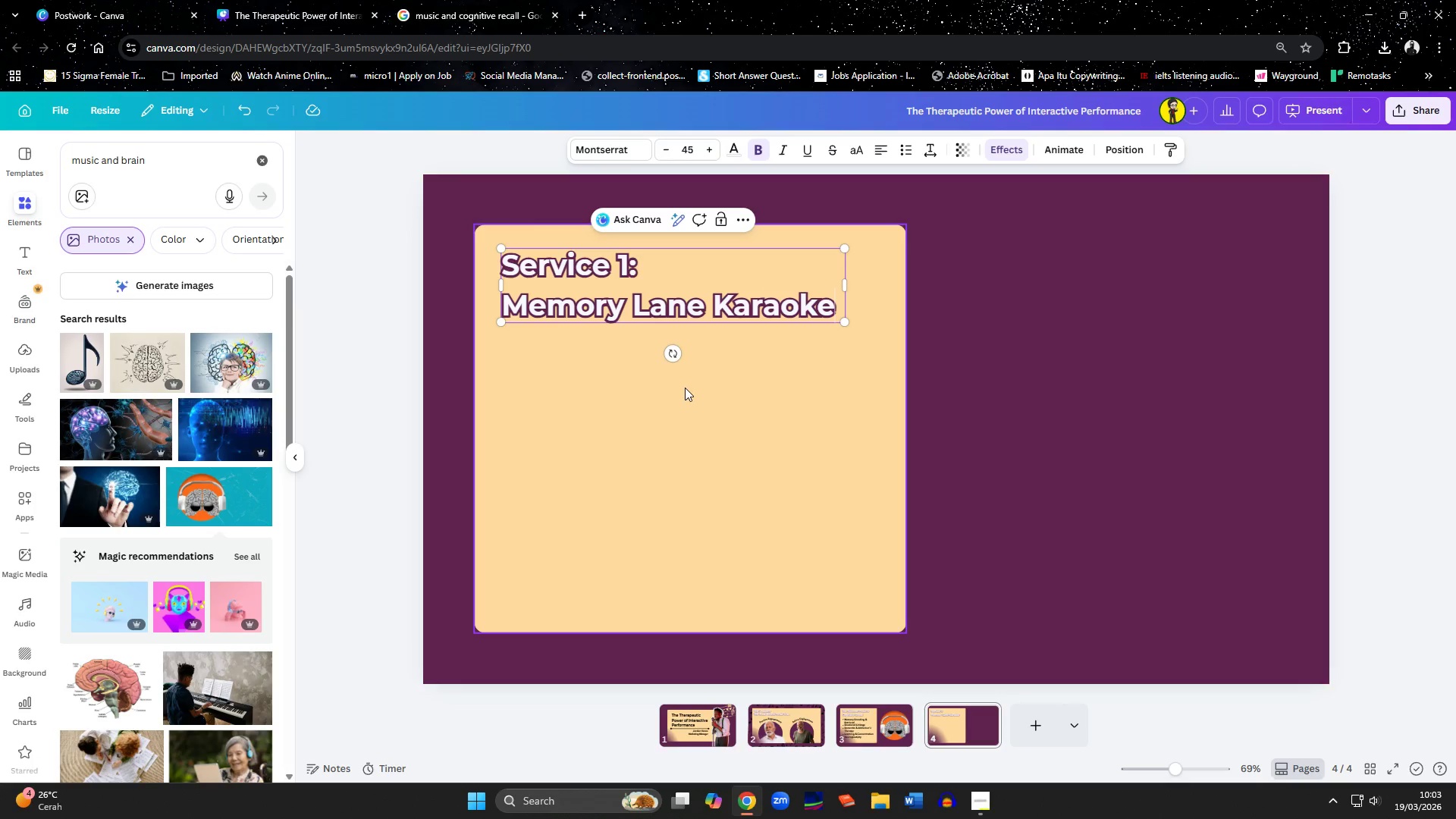 
left_click([675, 447])
 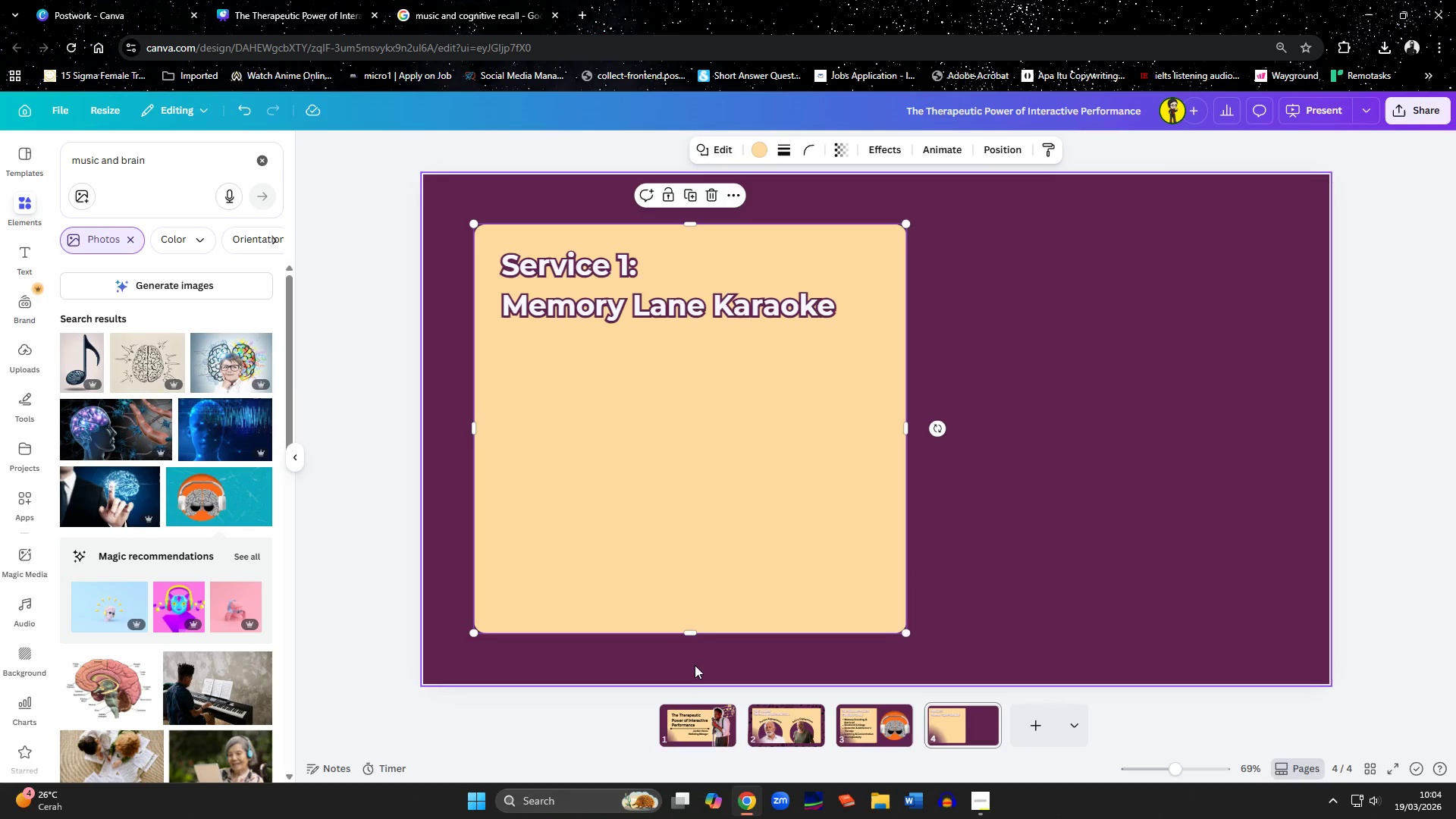 
left_click_drag(start_coordinate=[691, 635], to_coordinate=[730, 350])
 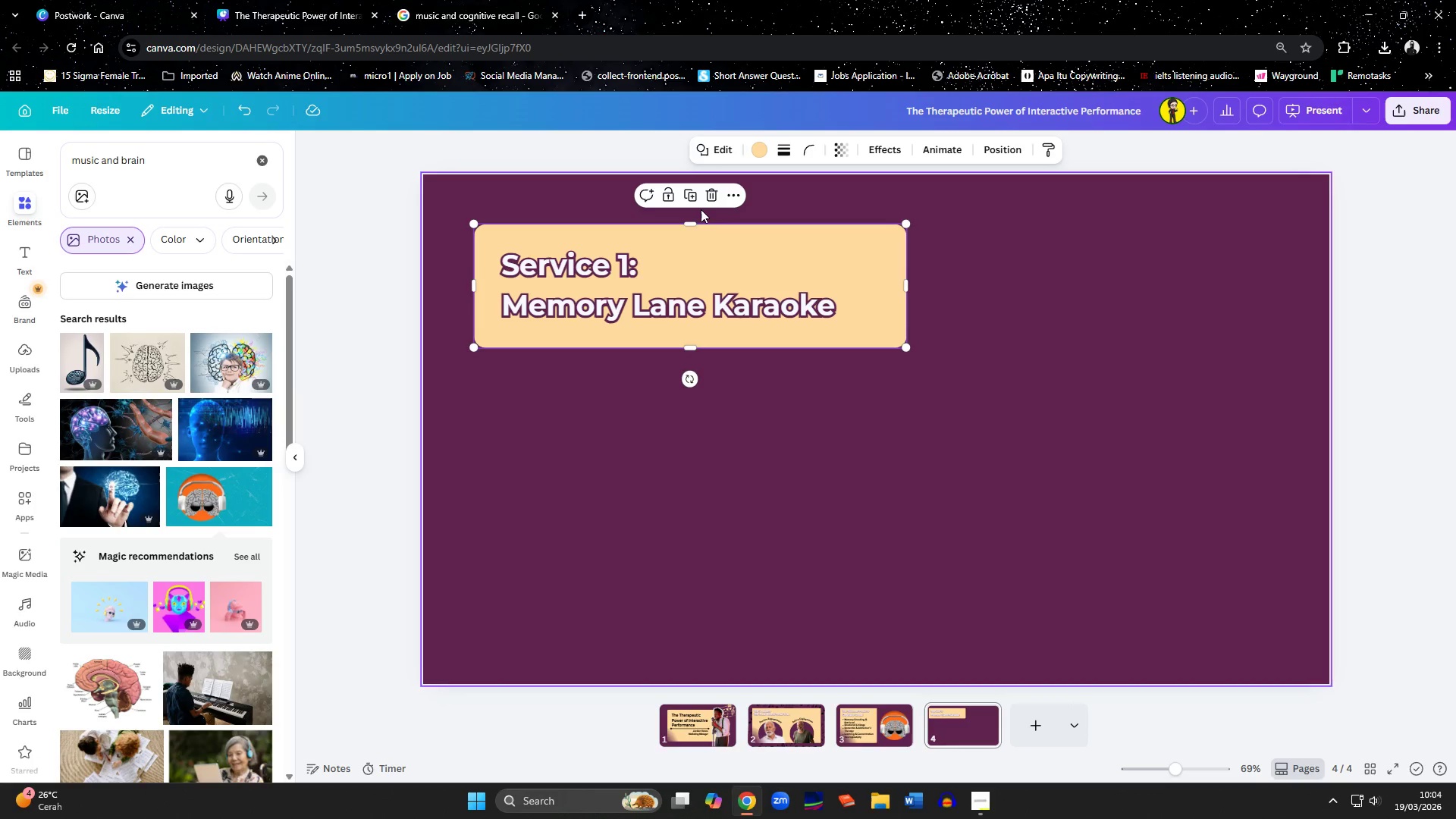 
left_click([694, 196])
 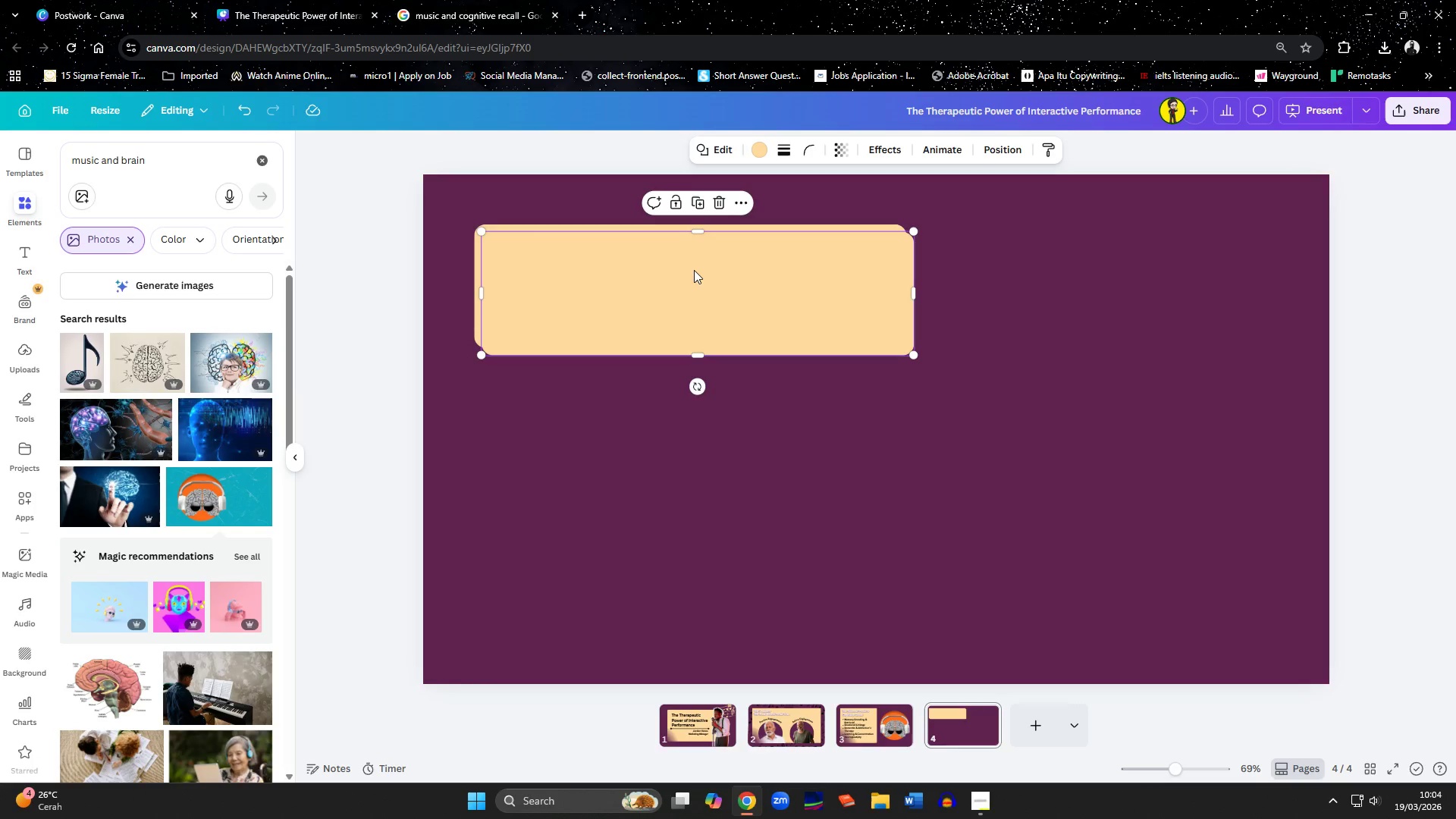 
left_click_drag(start_coordinate=[696, 271], to_coordinate=[701, 273])
 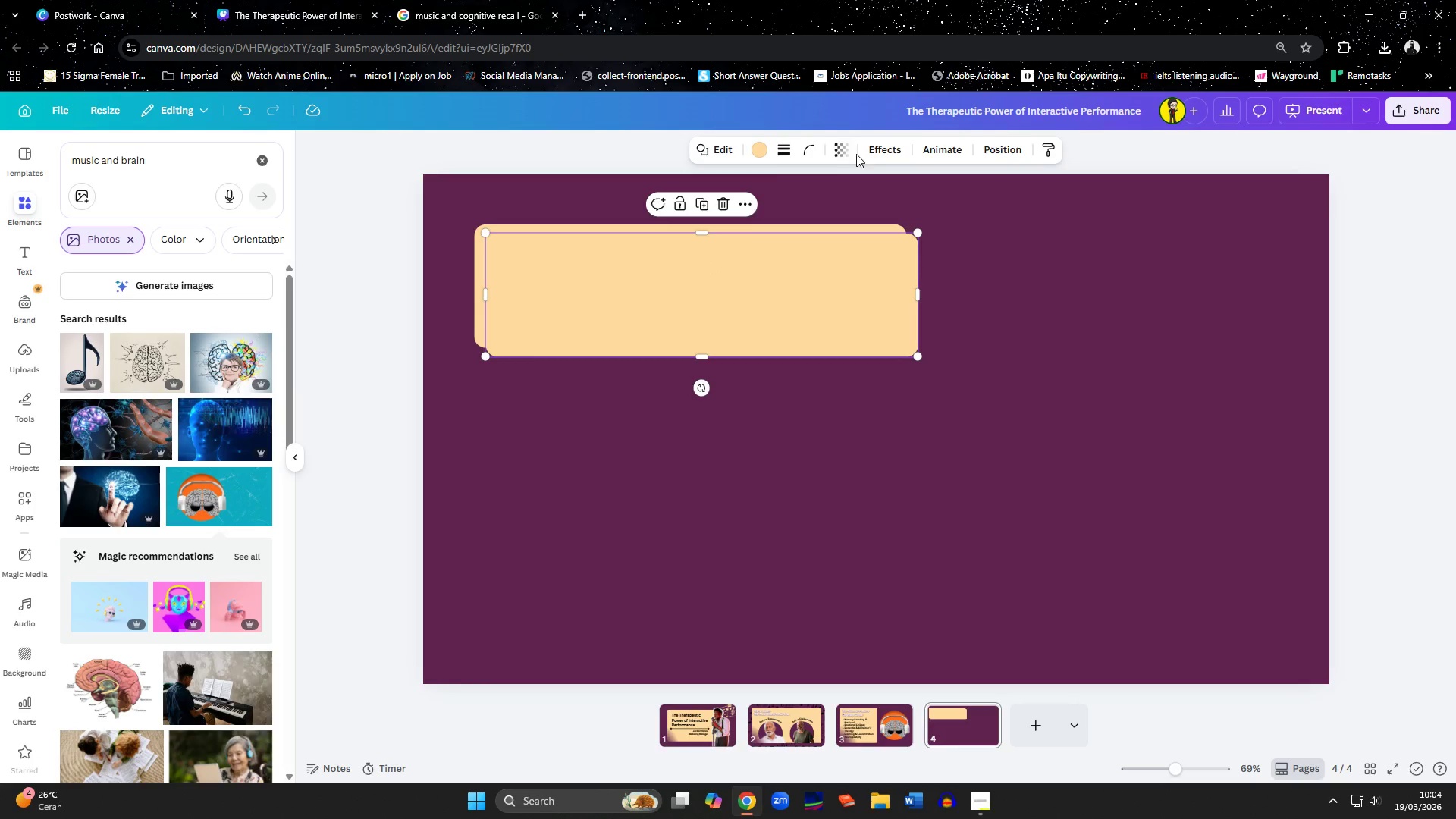 
left_click([752, 147])
 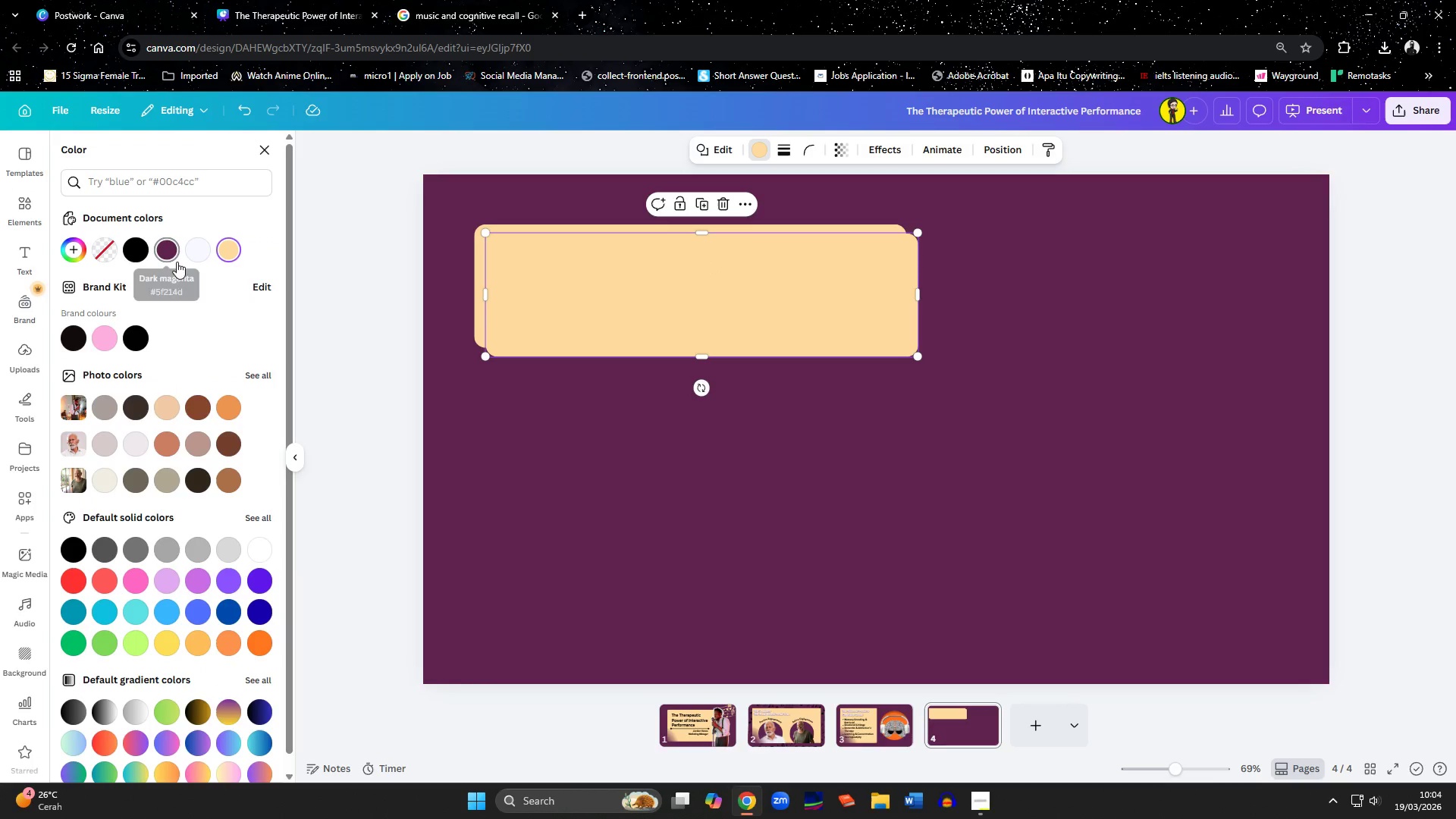 
left_click([176, 250])
 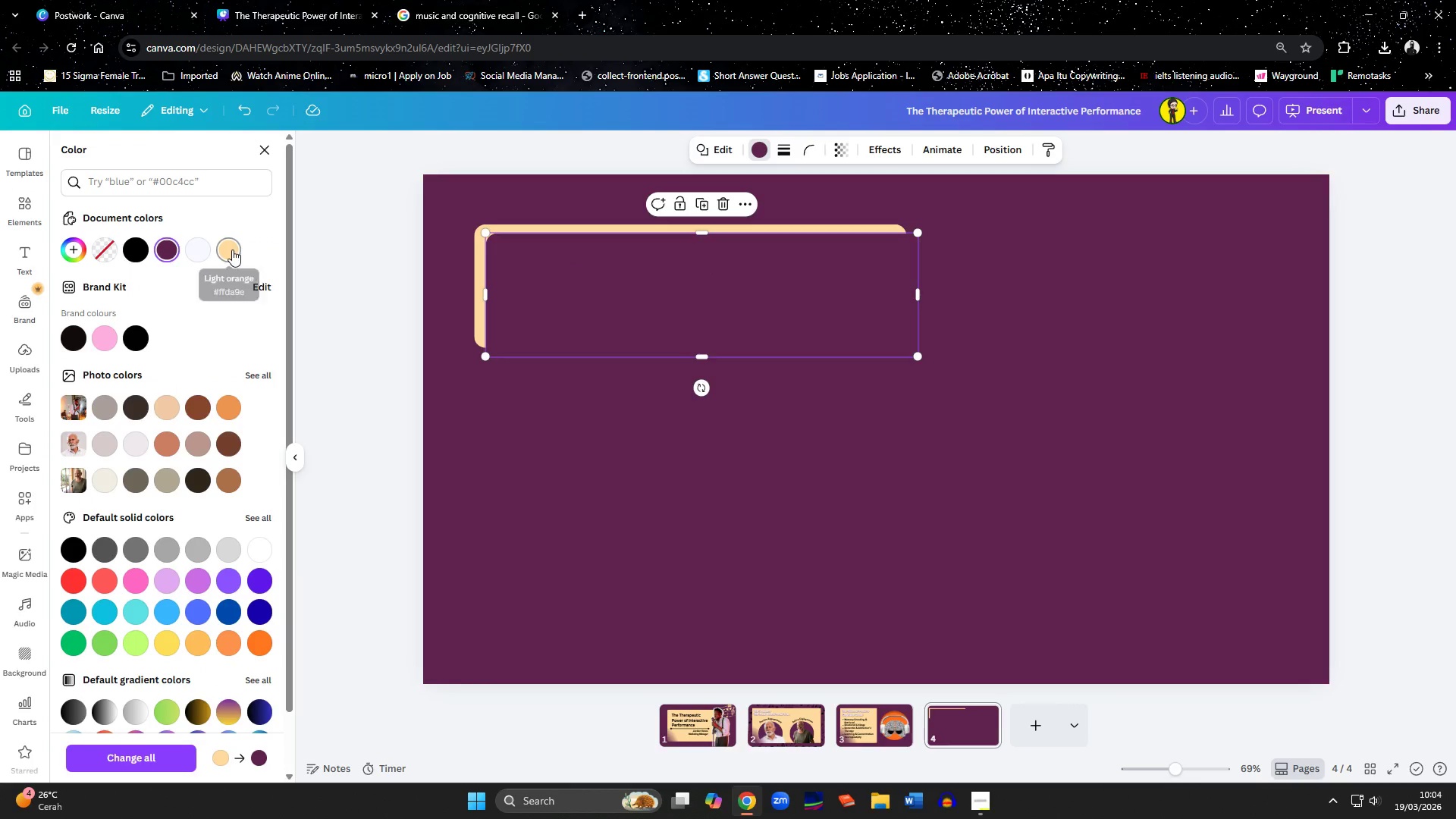 
left_click([138, 247])
 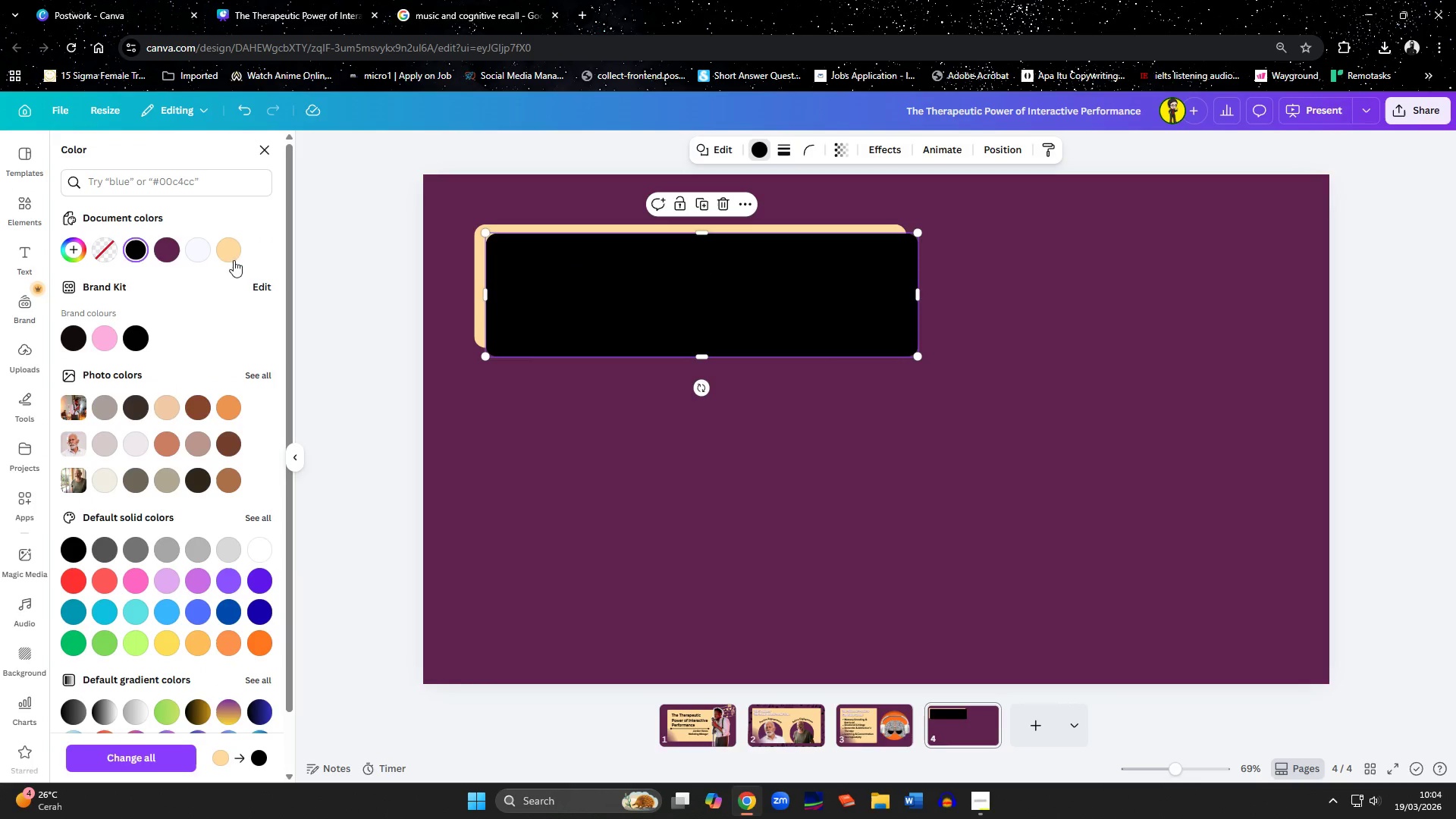 
left_click([169, 256])
 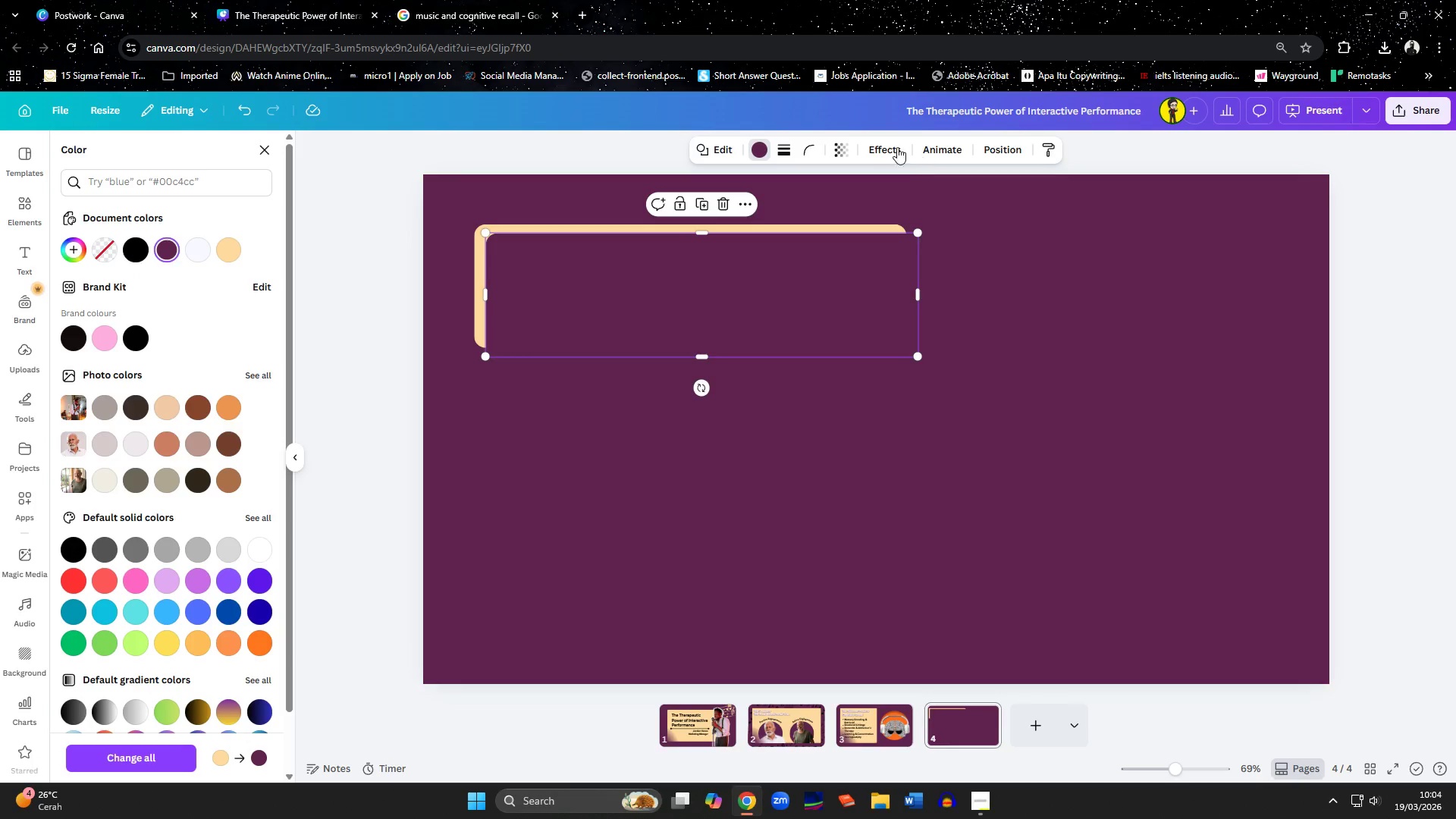 
left_click([842, 152])
 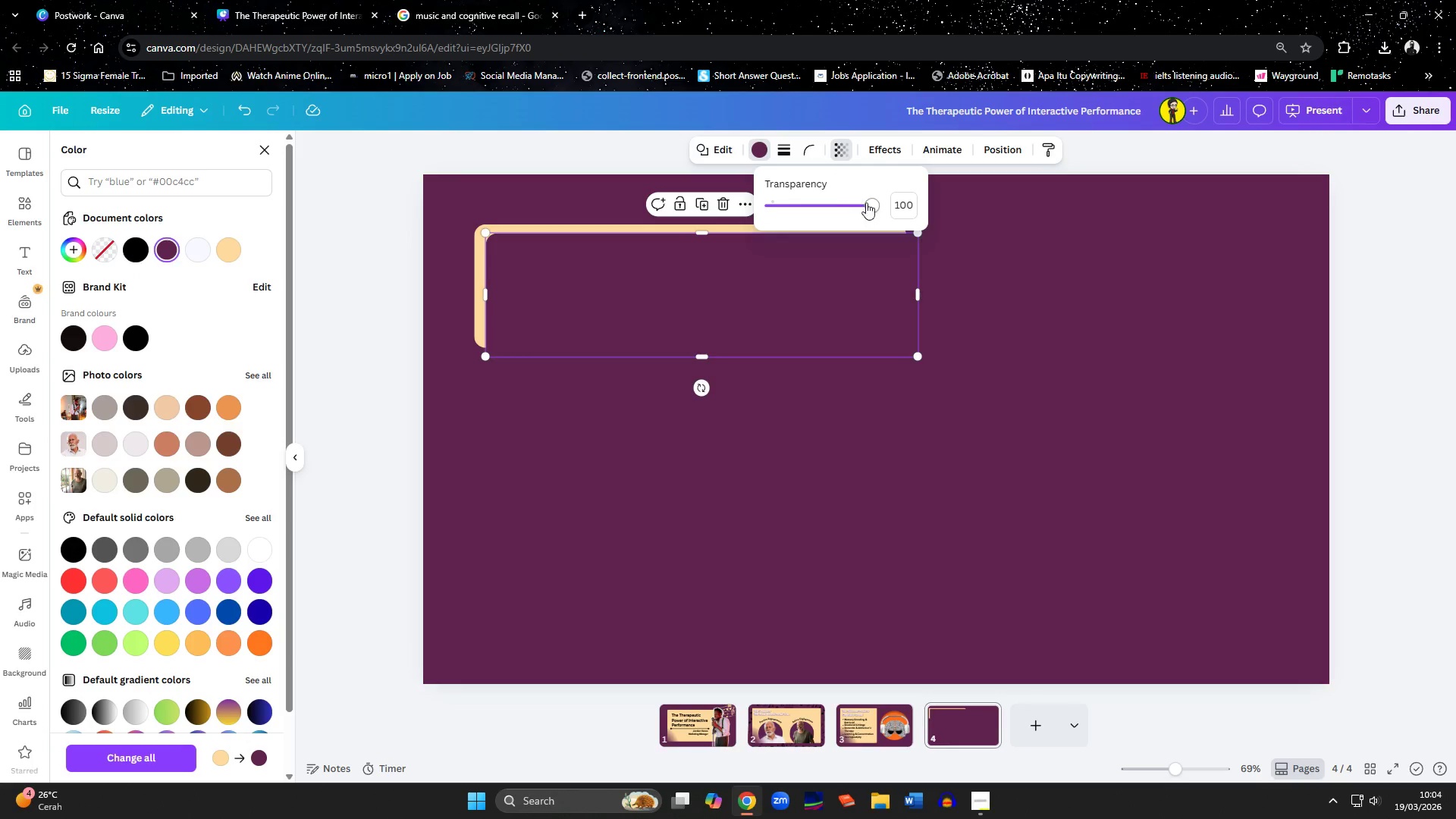 
left_click_drag(start_coordinate=[872, 206], to_coordinate=[811, 207])
 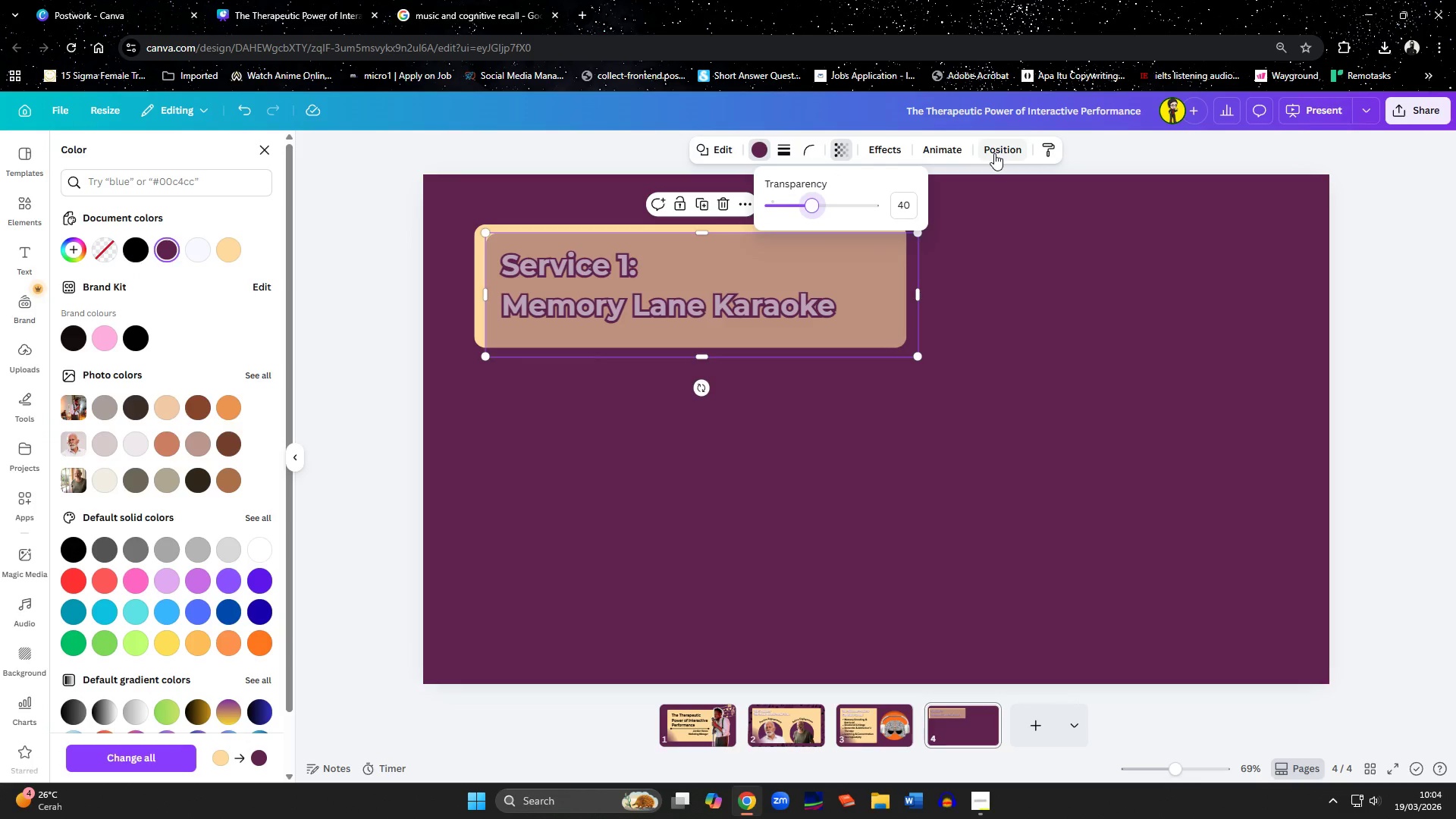 
left_click([994, 153])
 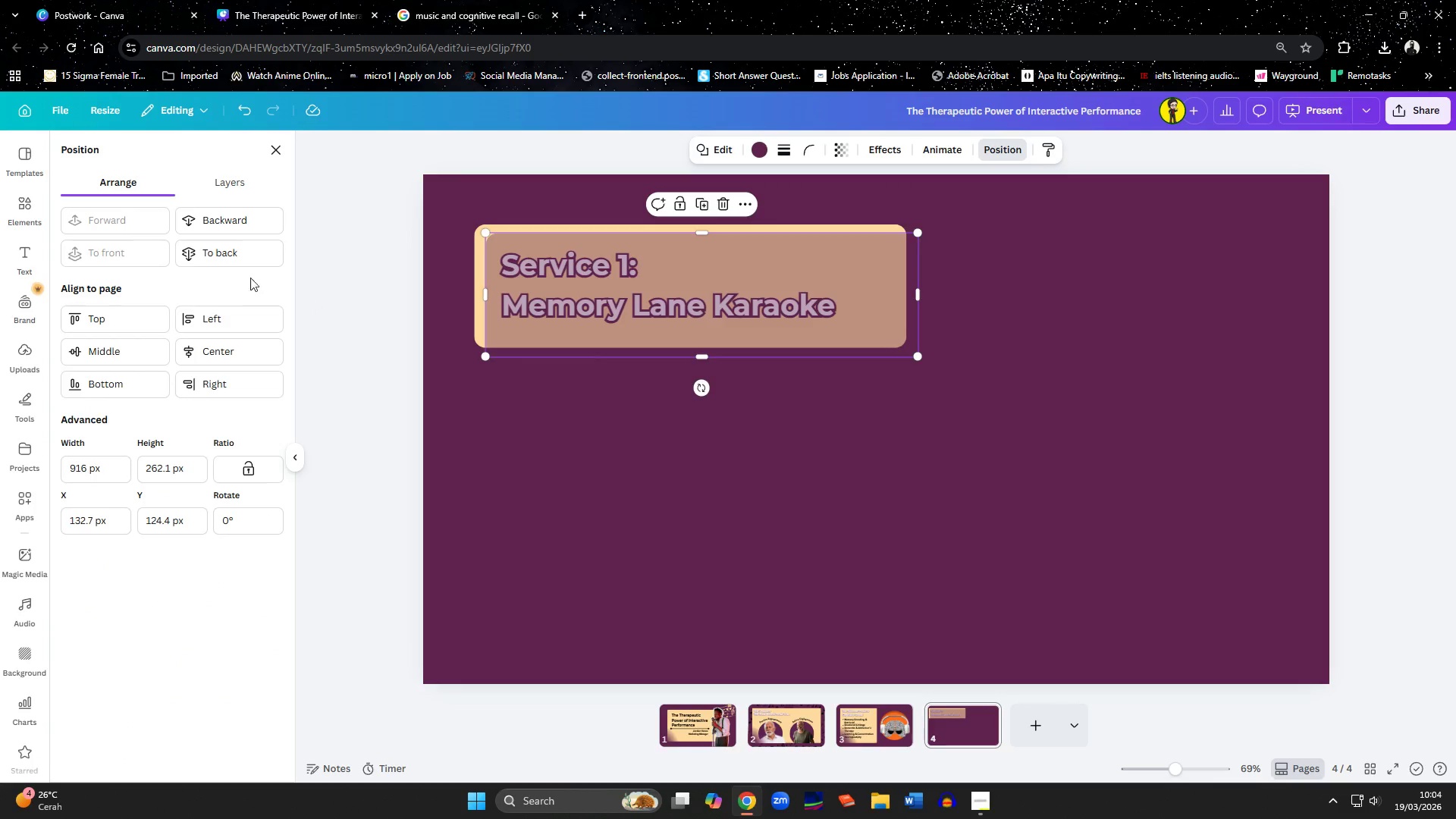 
left_click([241, 253])
 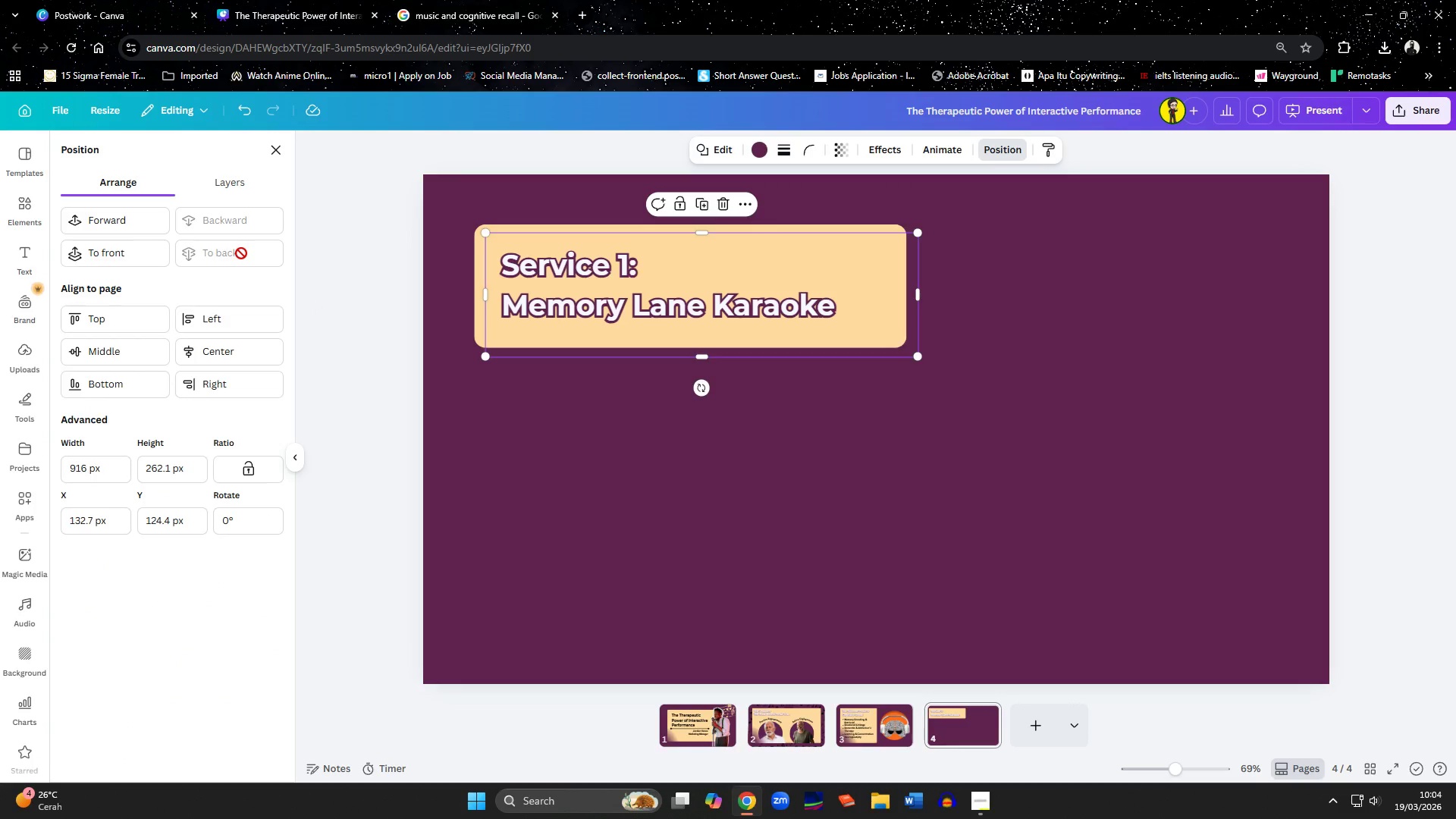 
left_click([102, 218])
 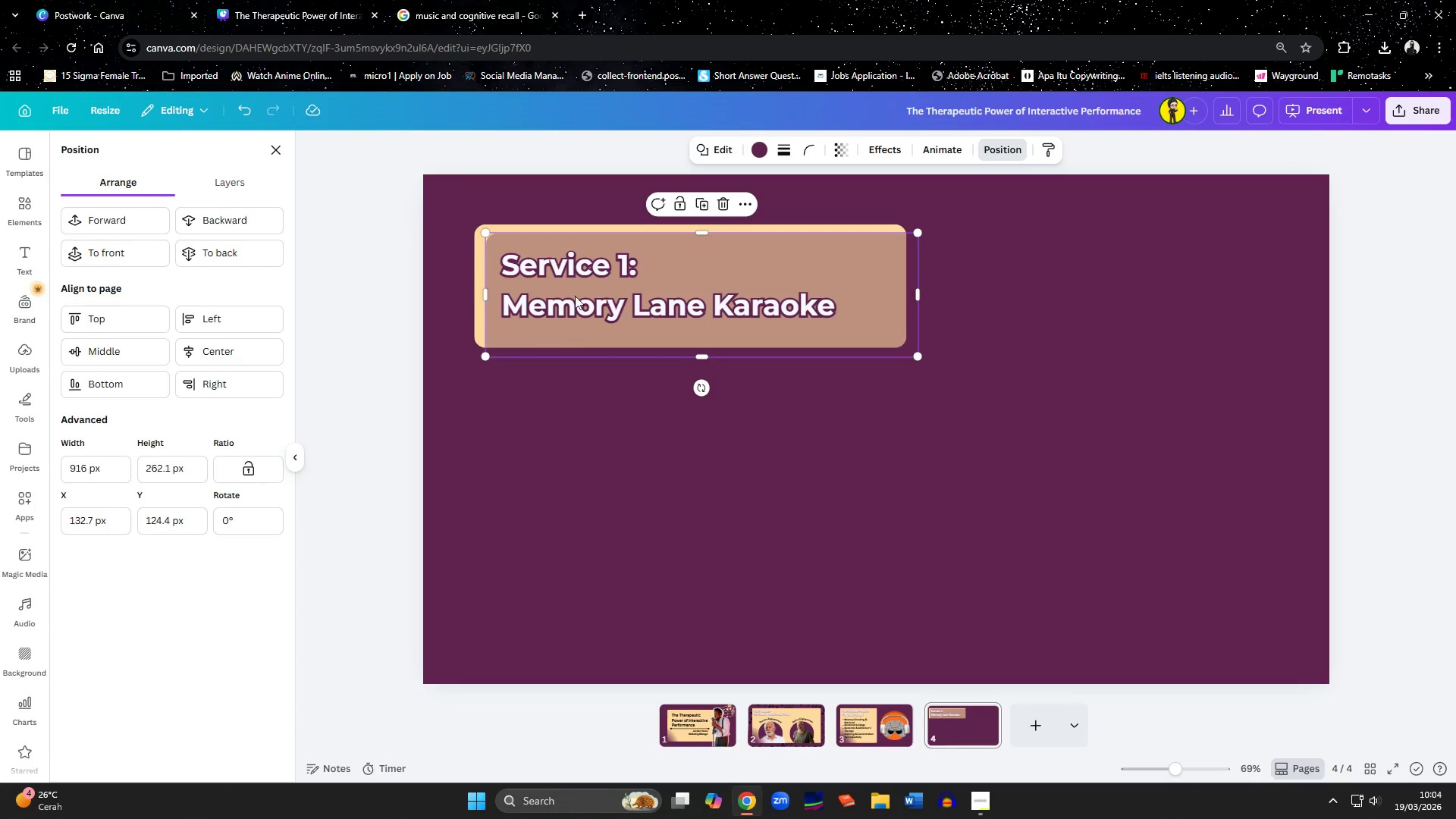 
left_click([570, 287])
 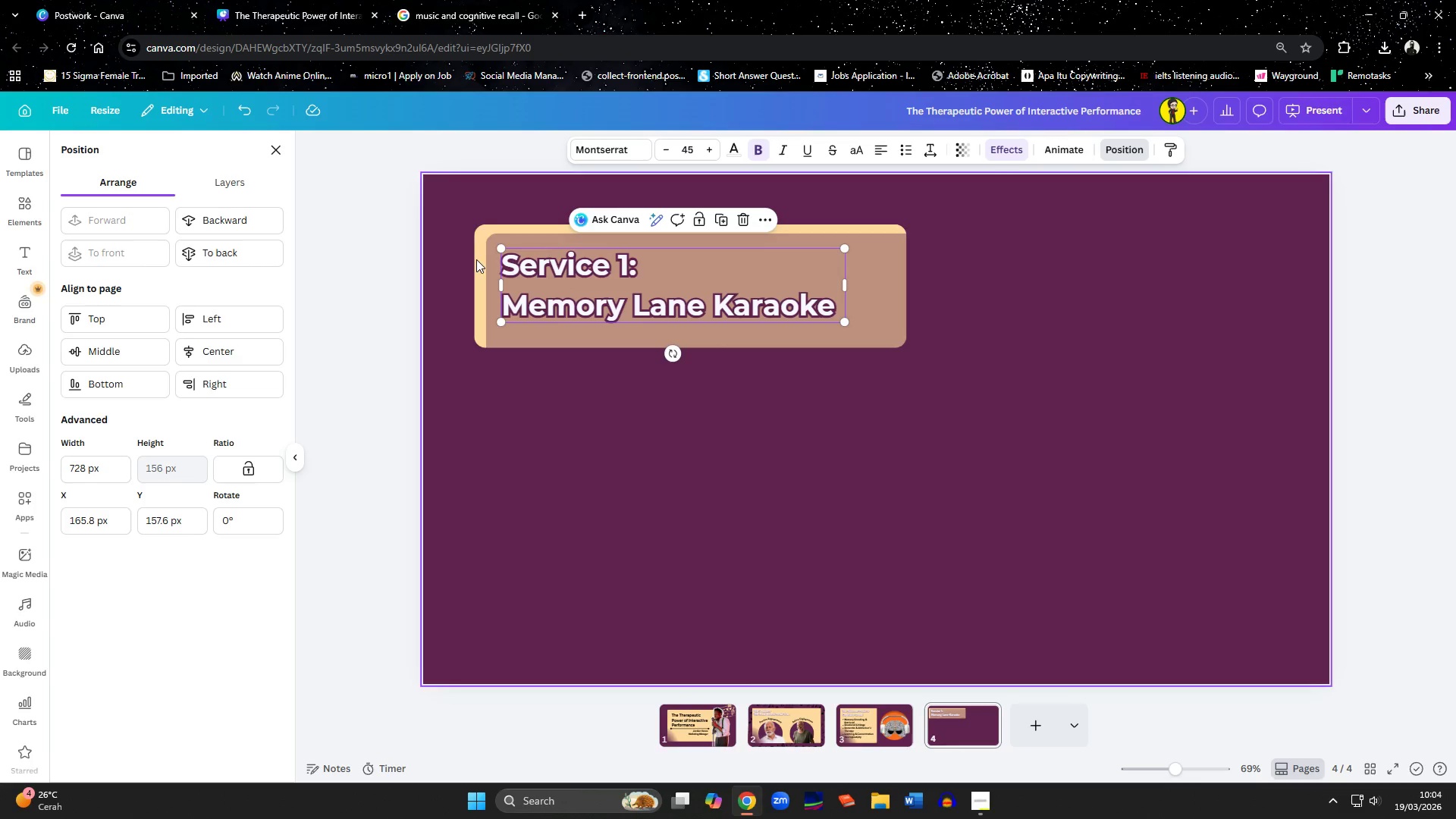 
left_click([573, 405])
 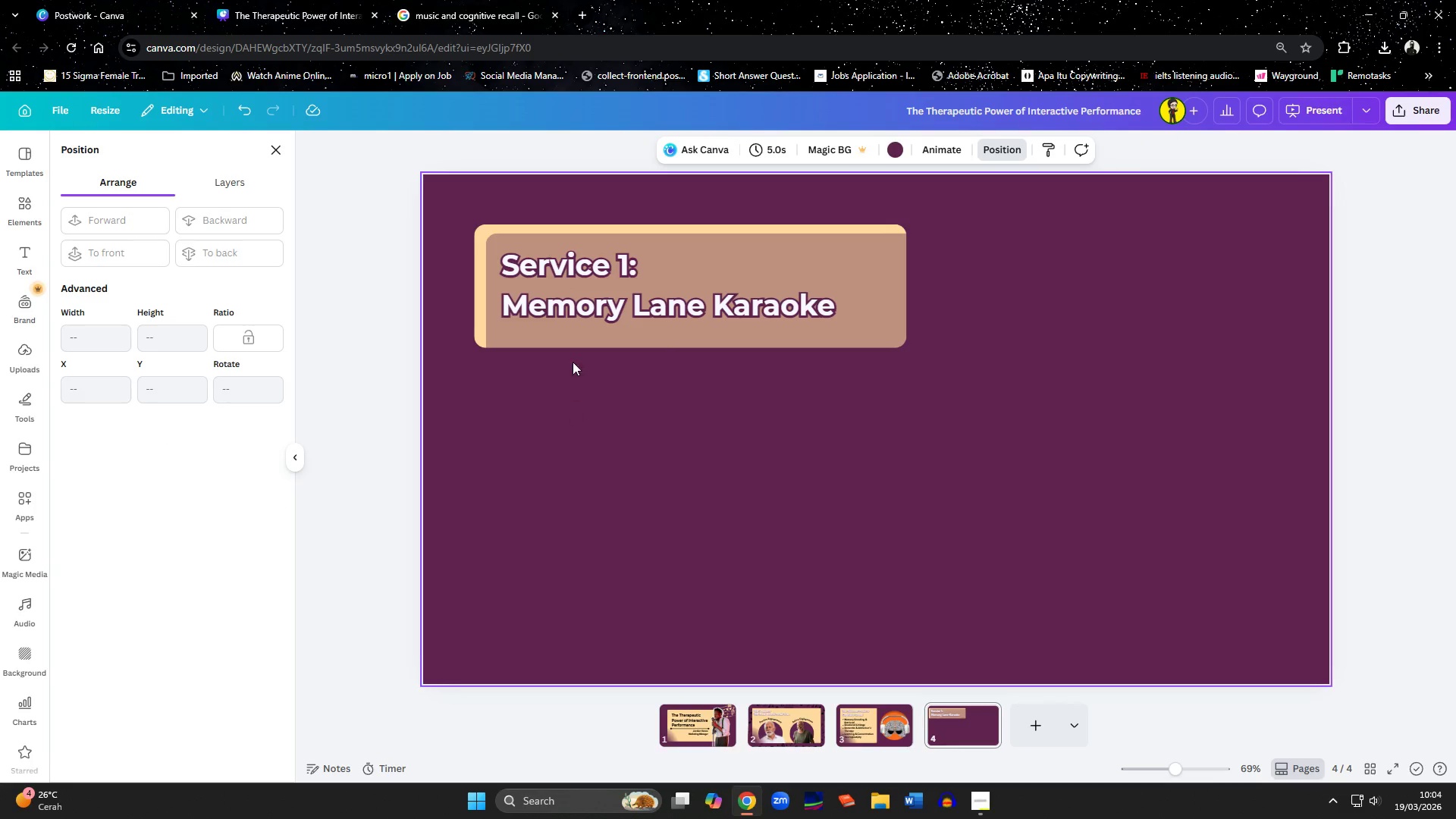 
left_click([567, 347])
 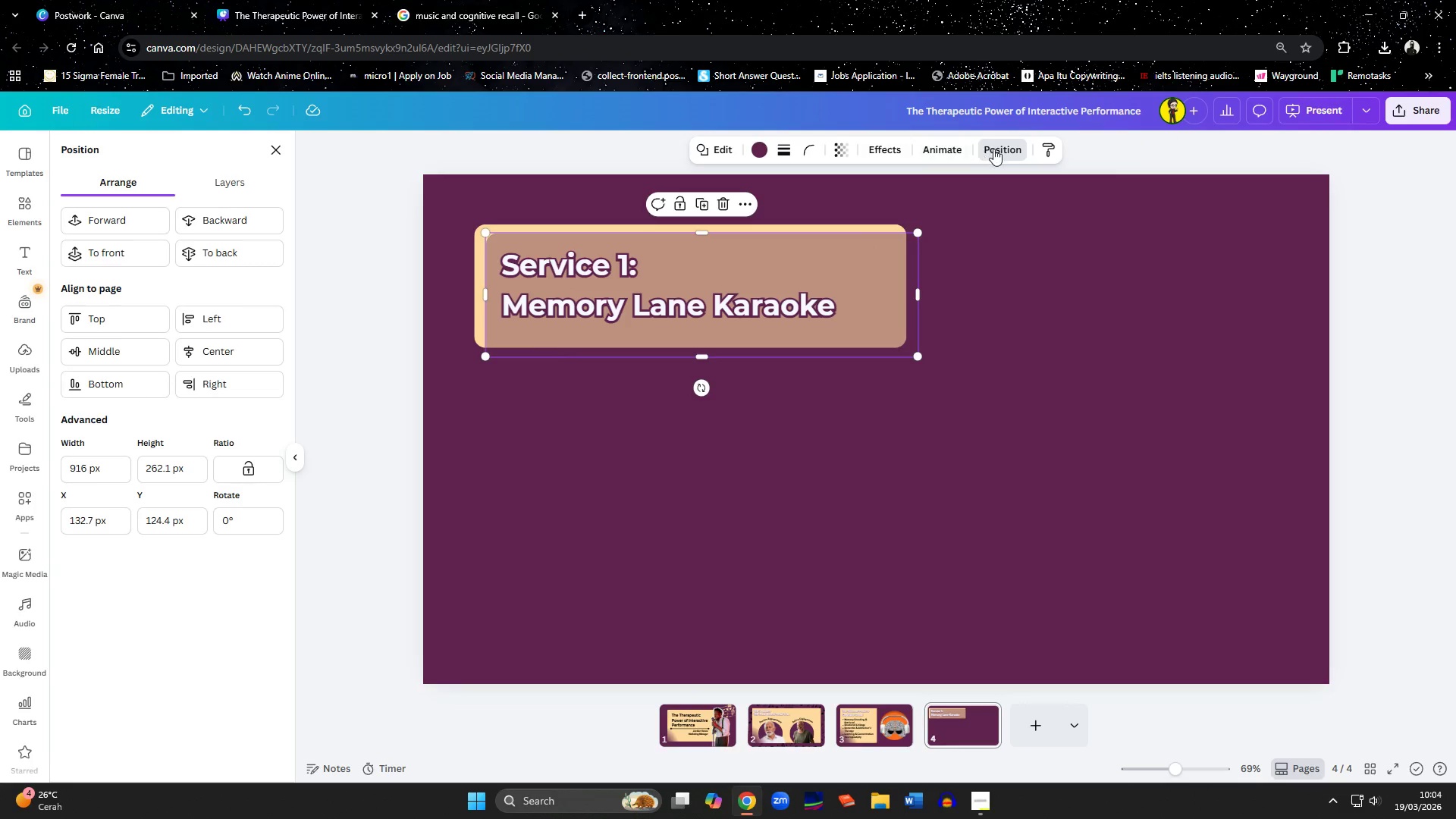 
double_click([993, 149])
 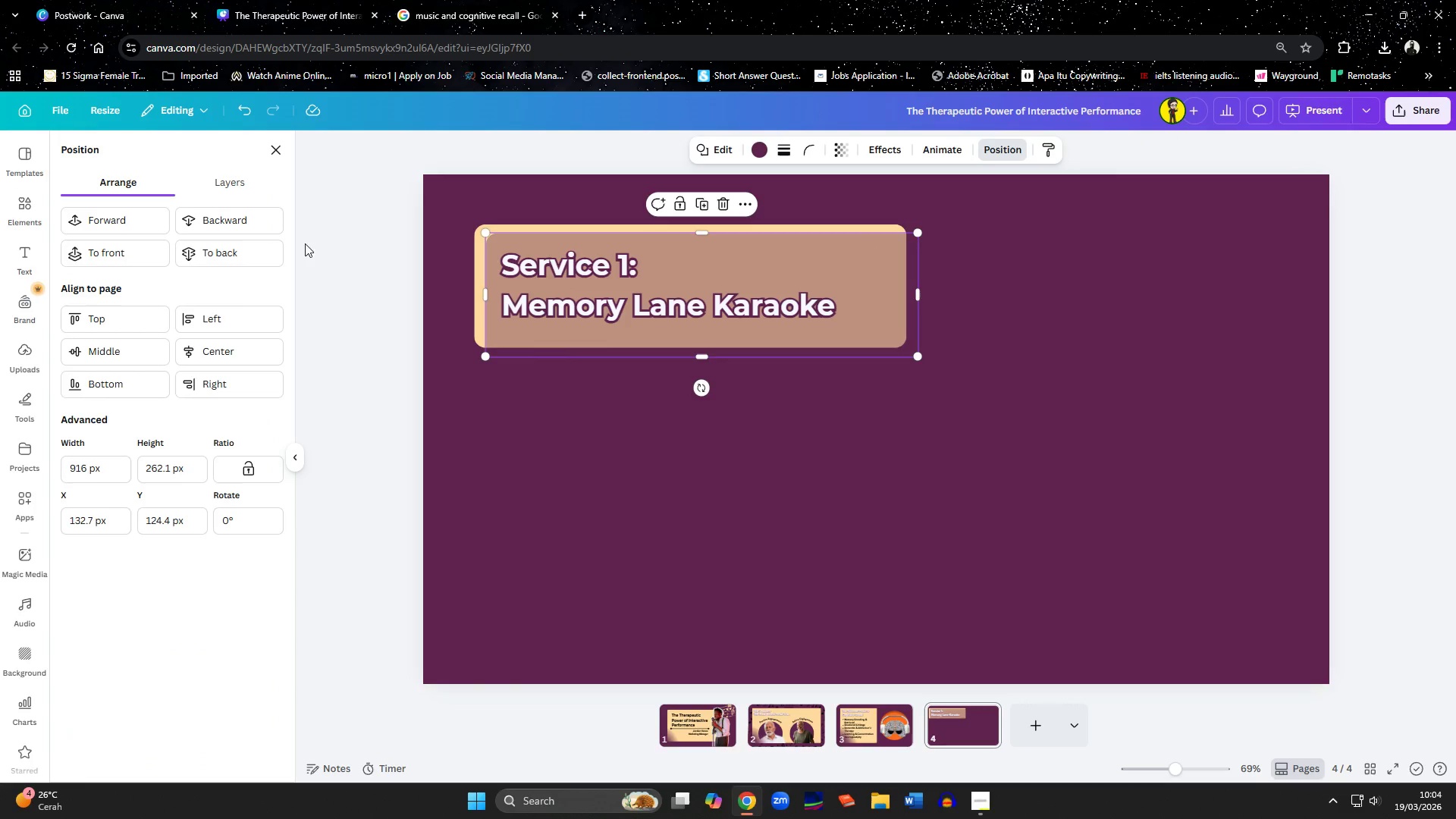 
left_click([252, 257])
 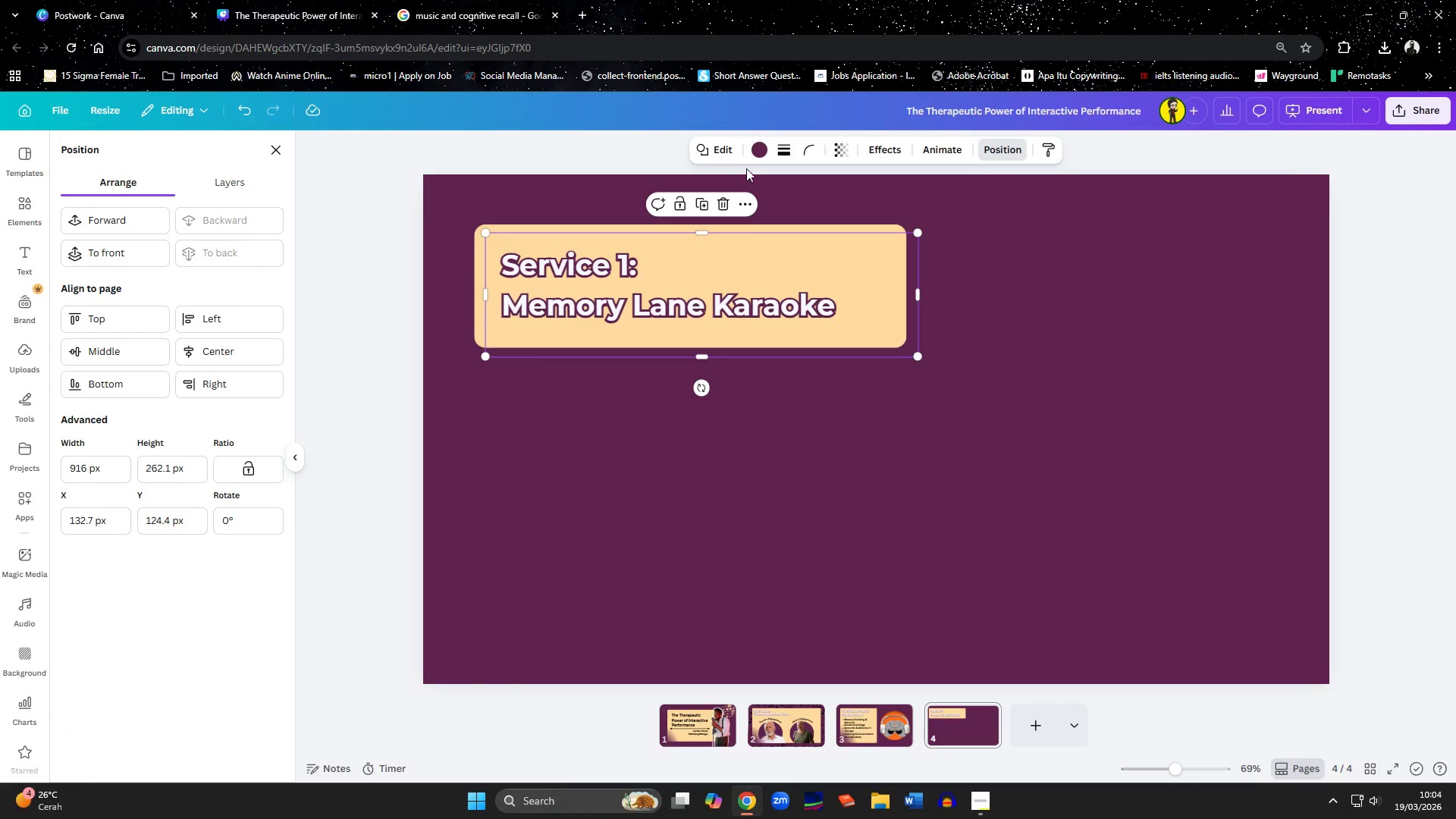 
left_click([755, 148])
 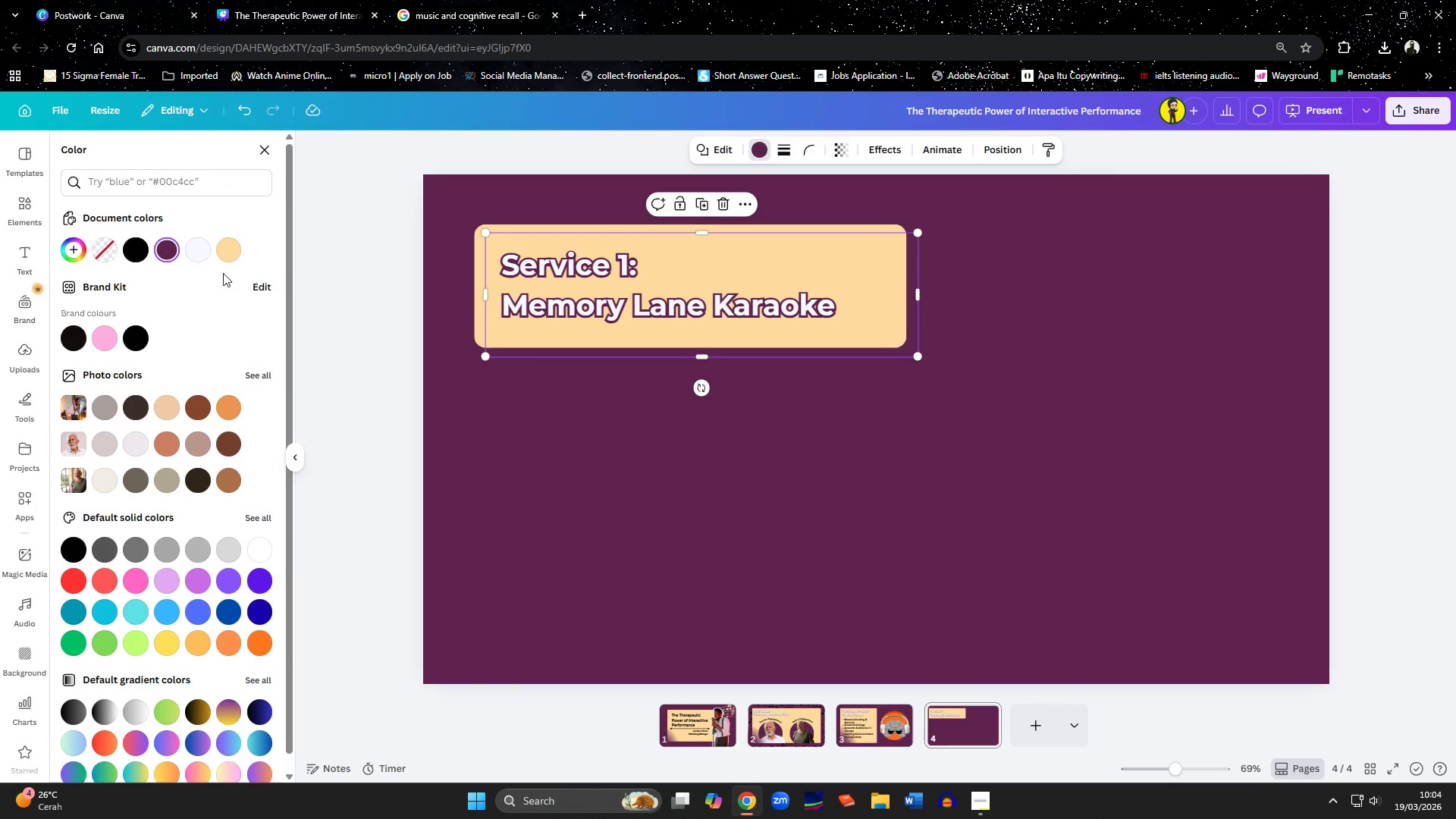 
left_click([198, 256])
 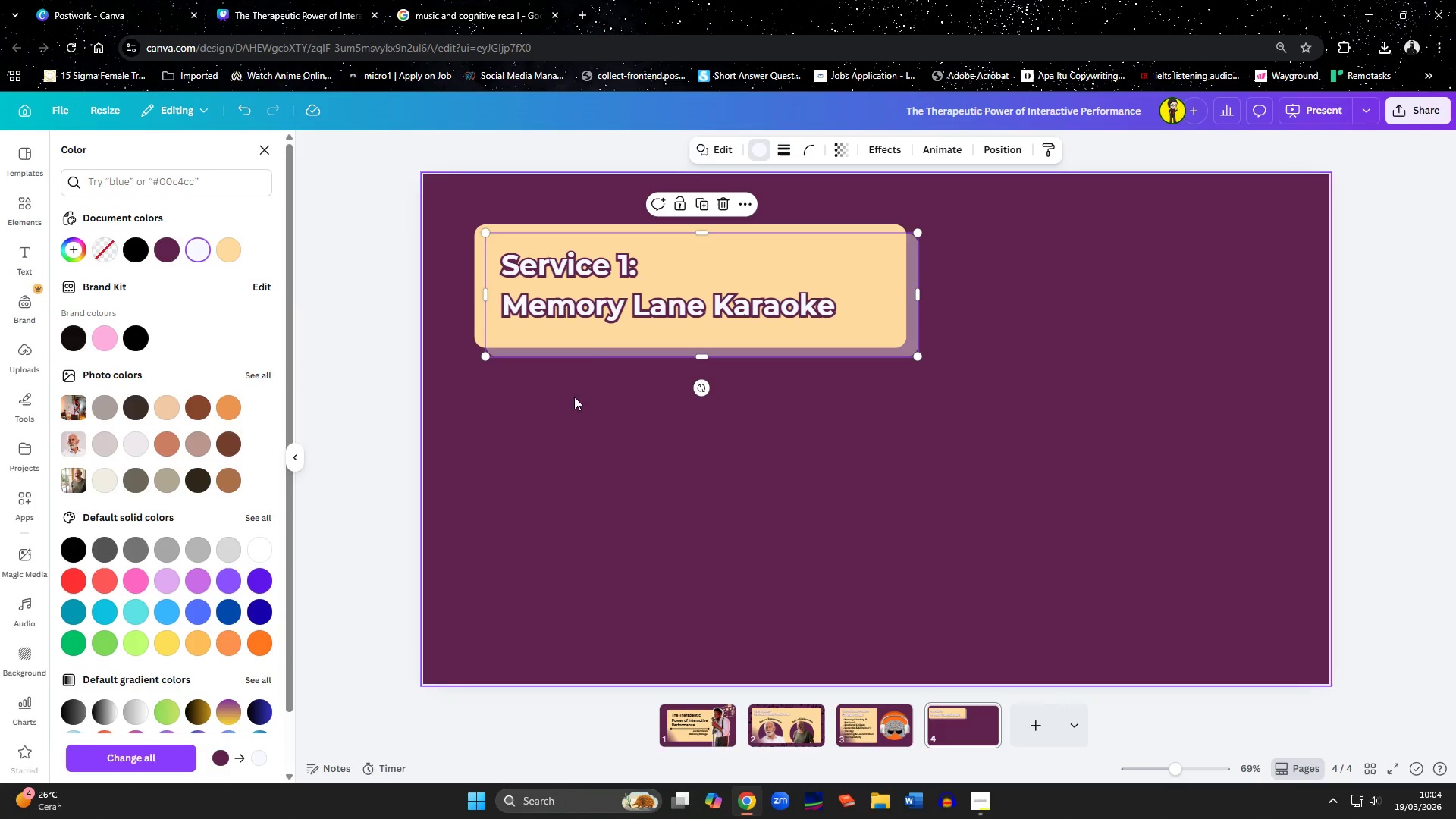 
left_click([582, 412])